 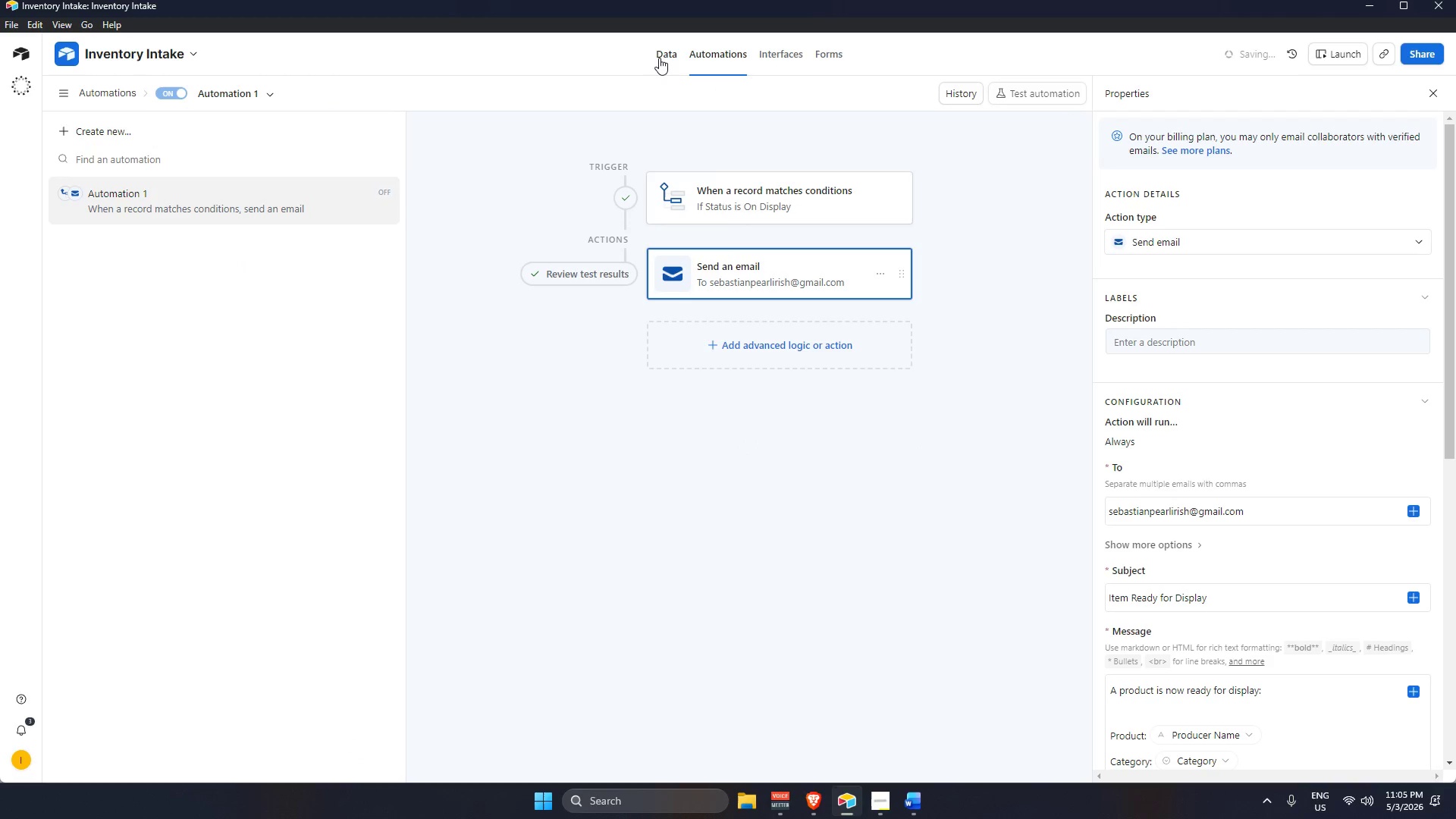 
left_click_drag(start_coordinate=[913, 779], to_coordinate=[1220, 783])
 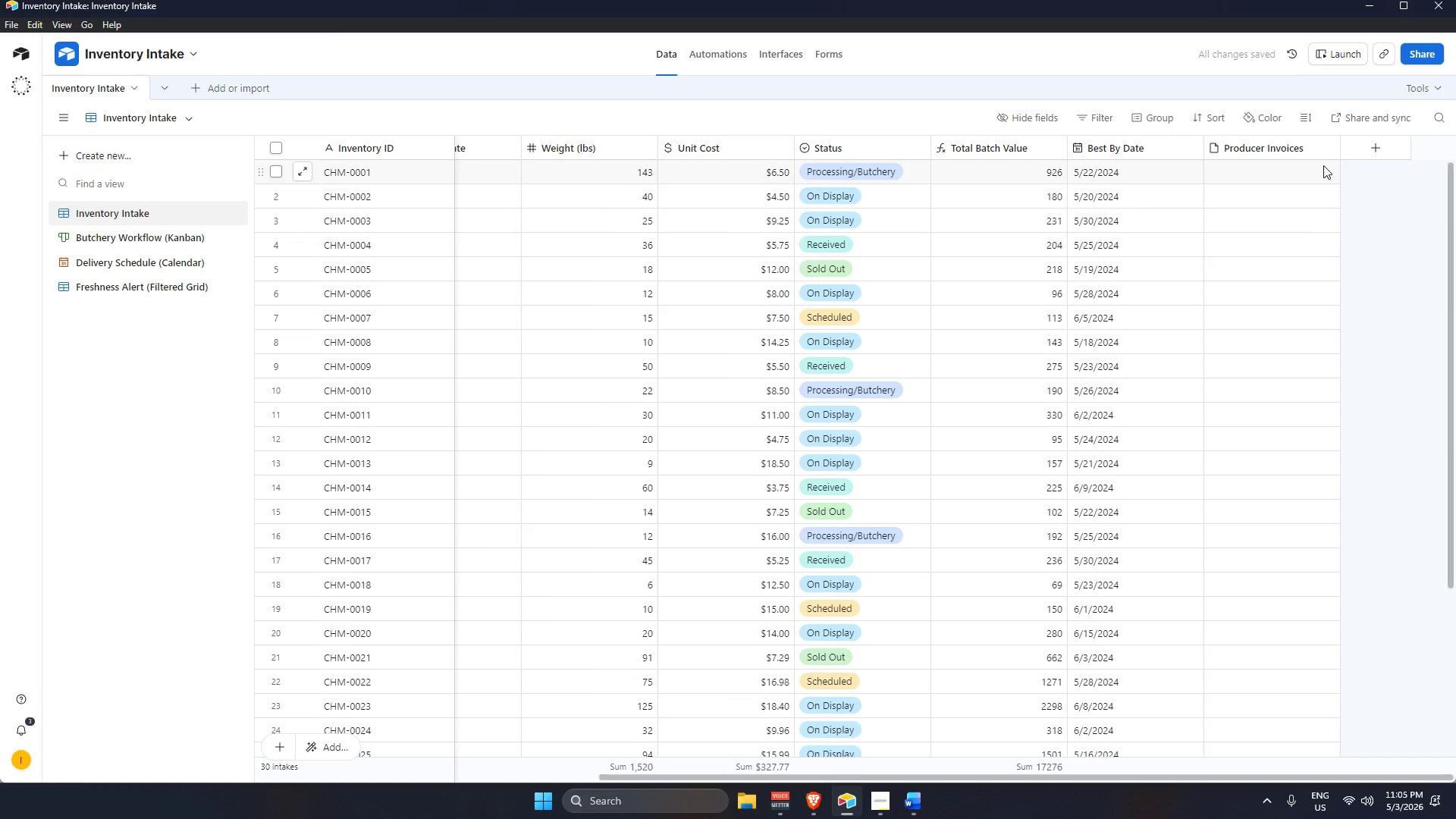 
left_click([1454, 255])
 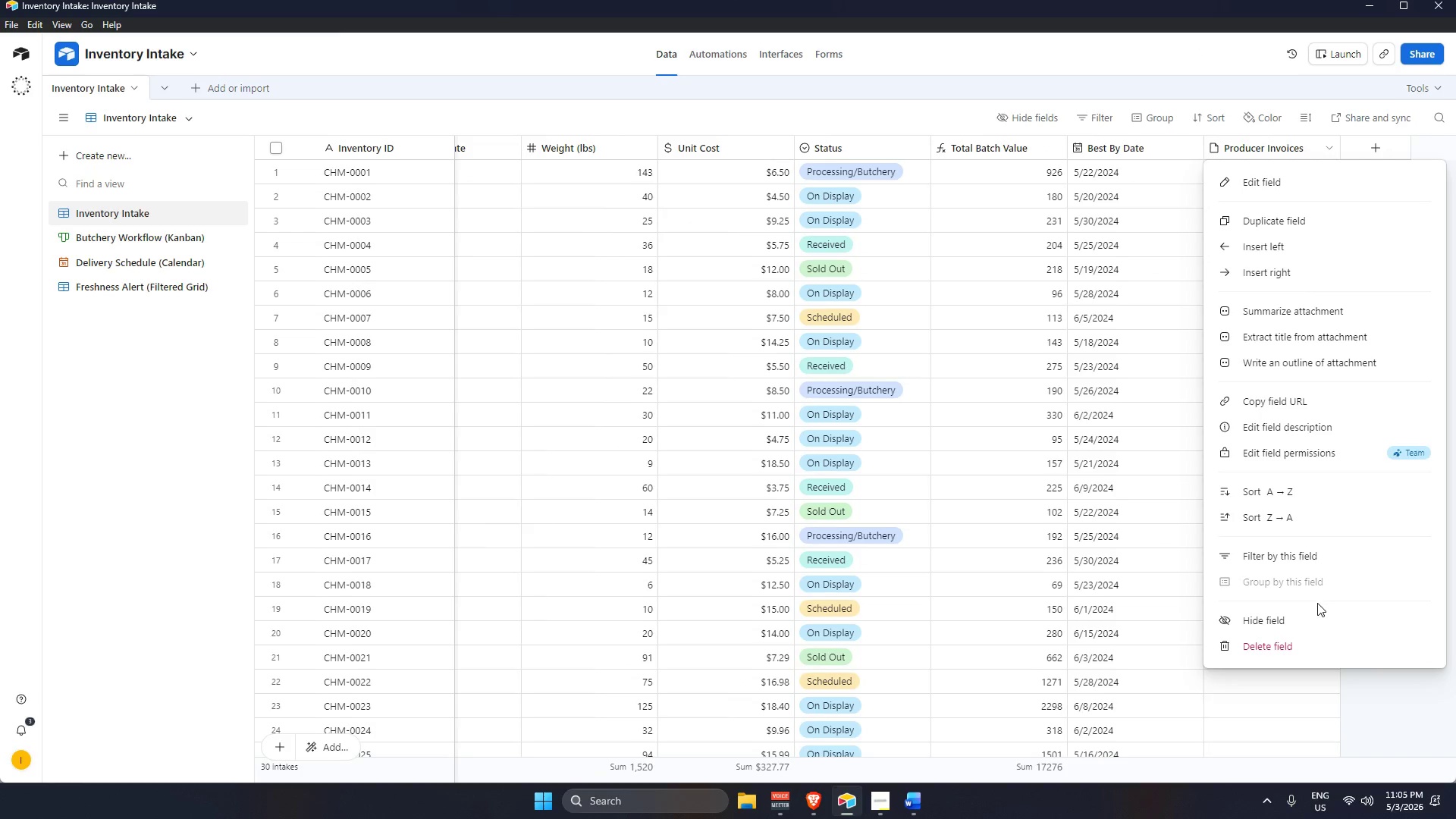 
left_click([1312, 655])
 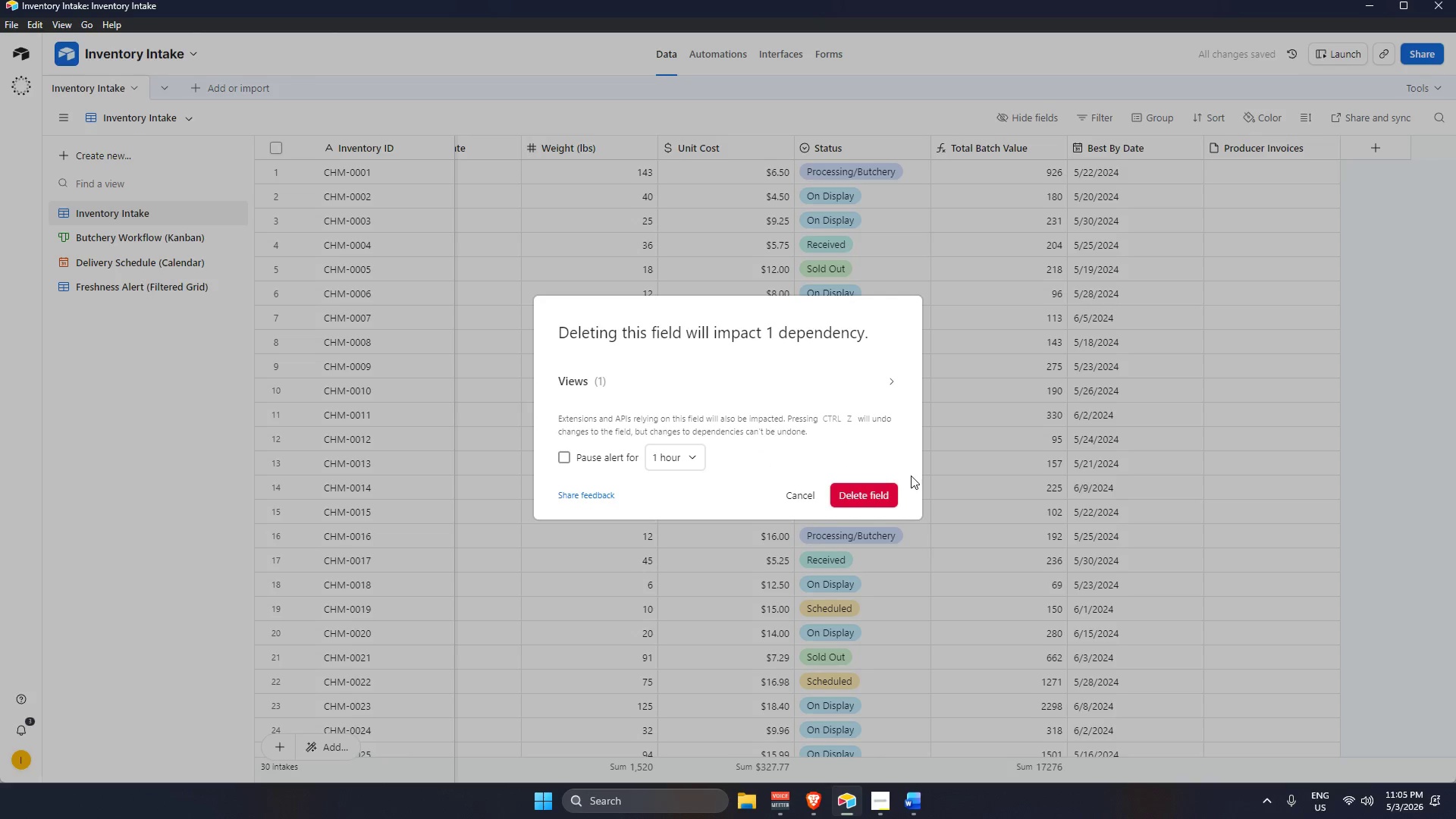 
left_click([858, 494])
 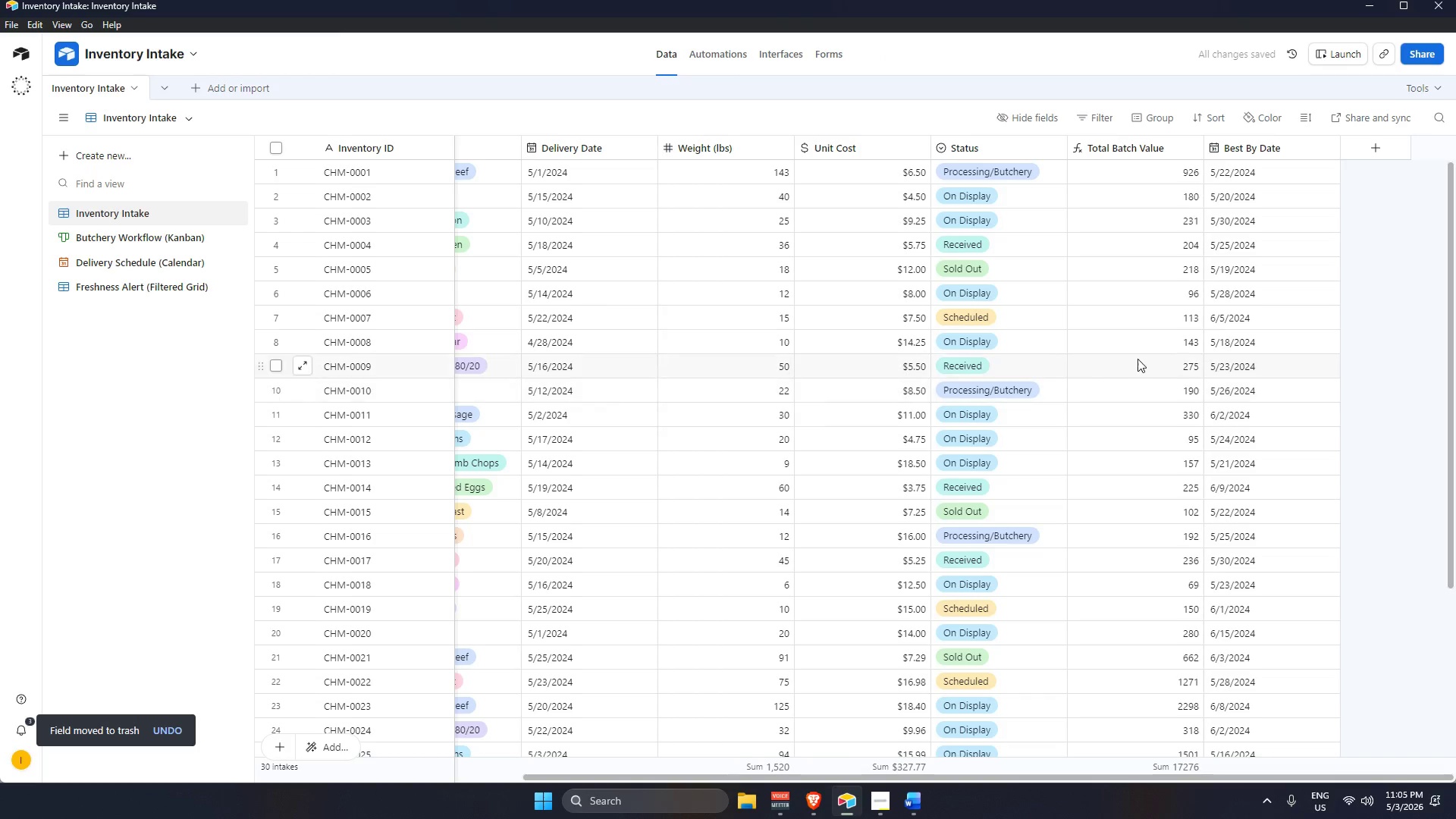 
left_click([981, 196])
 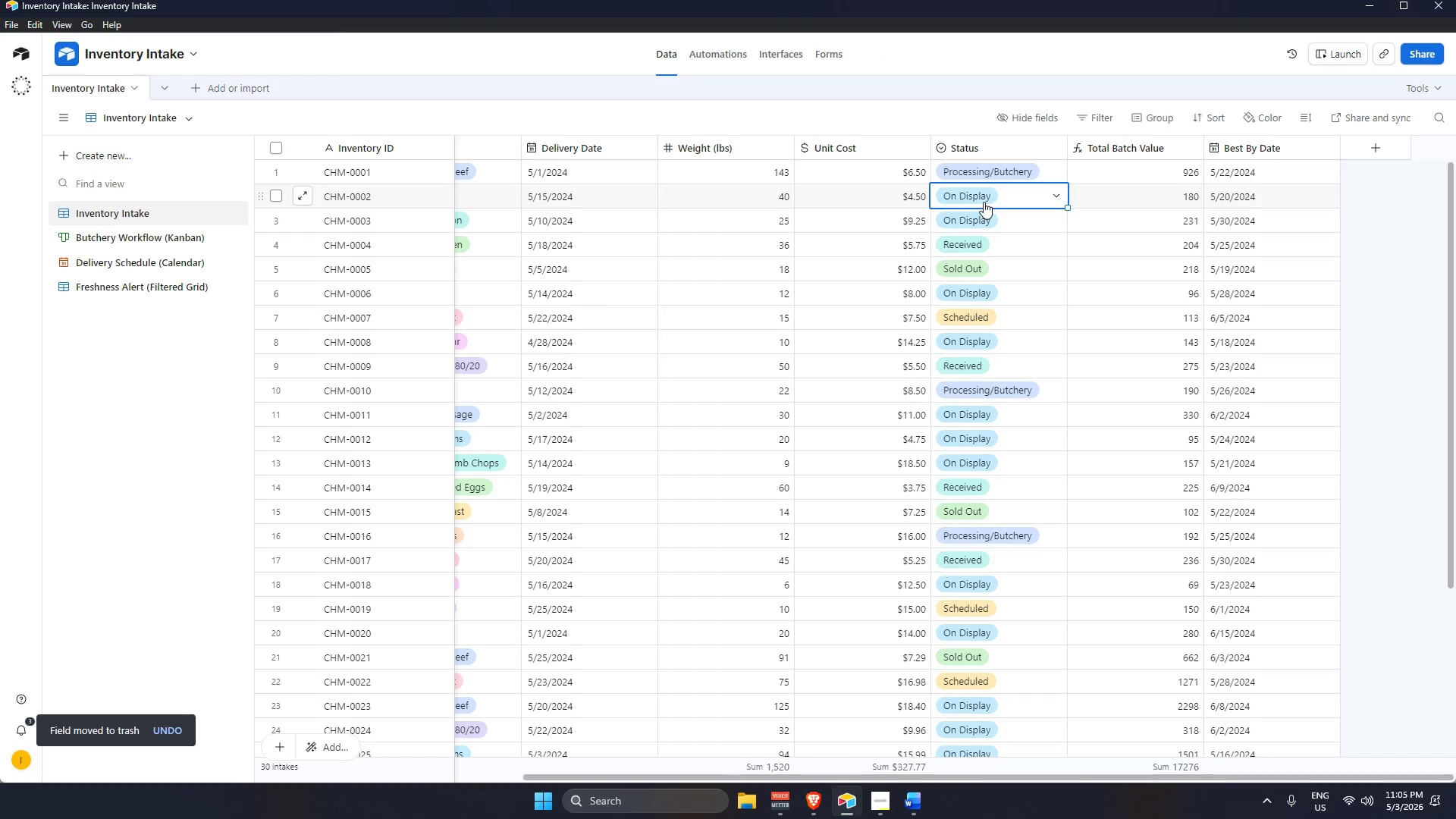 
key(Backspace)
 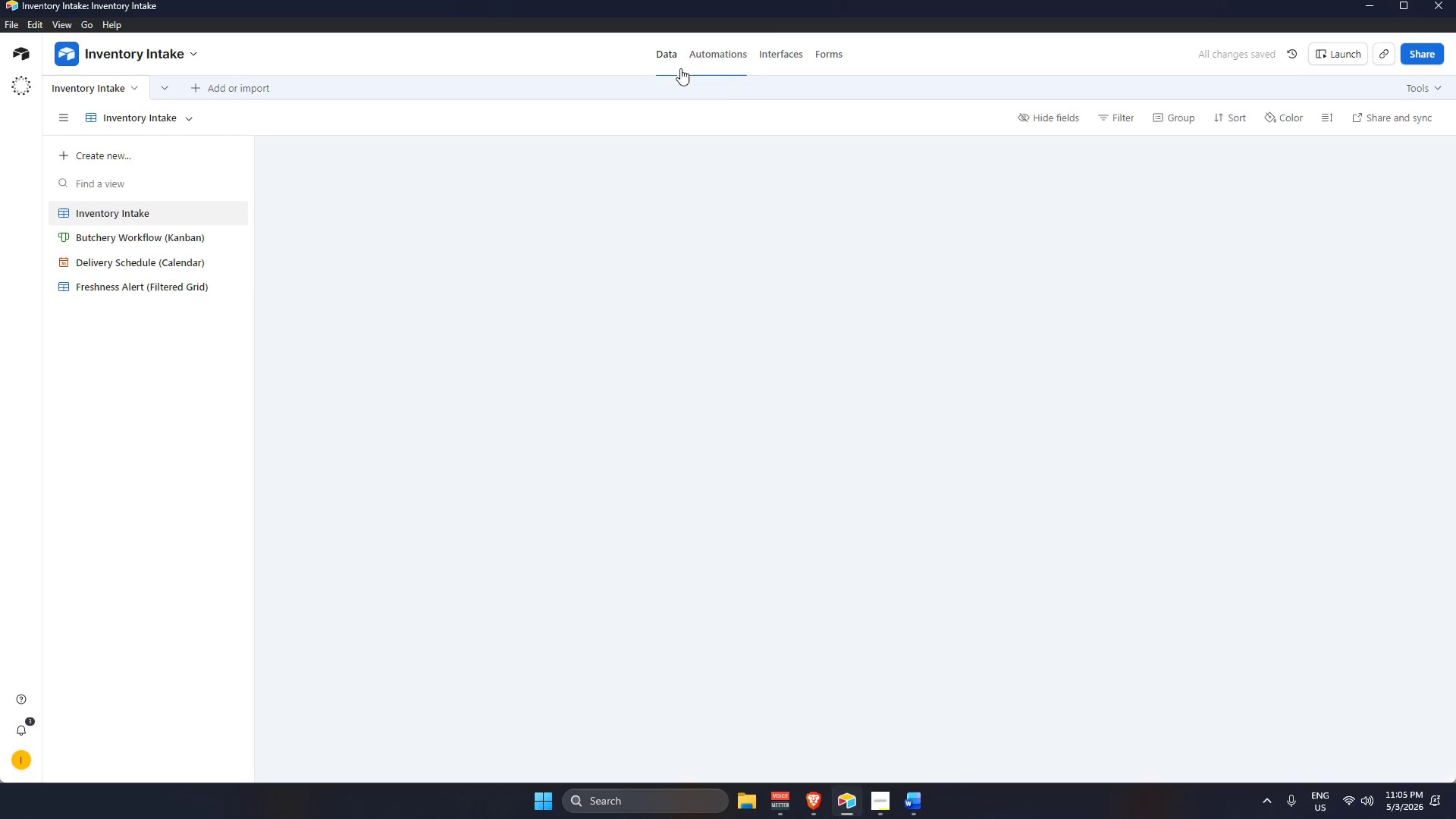 
wait(5.09)
 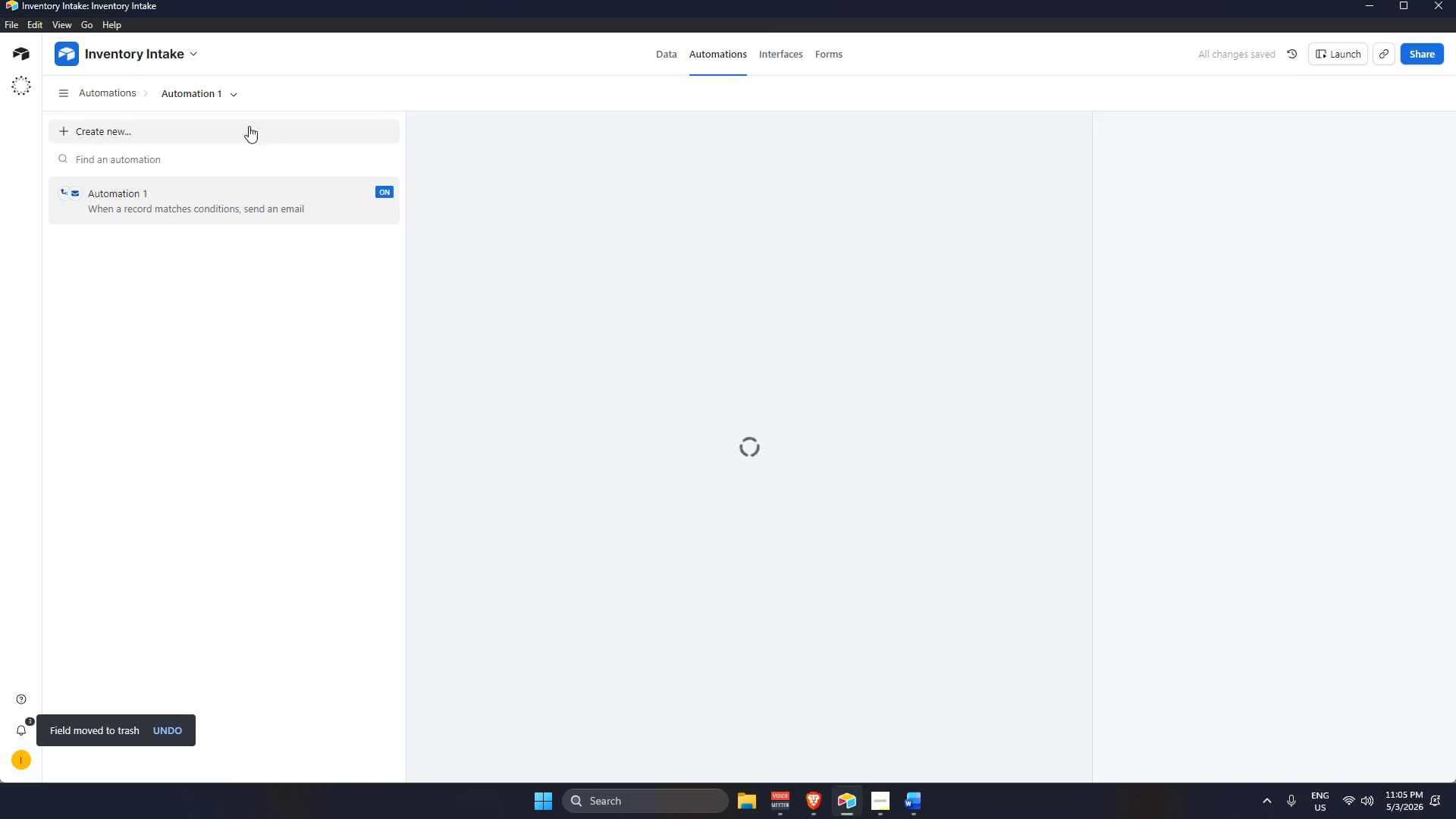 
left_click([807, 795])
 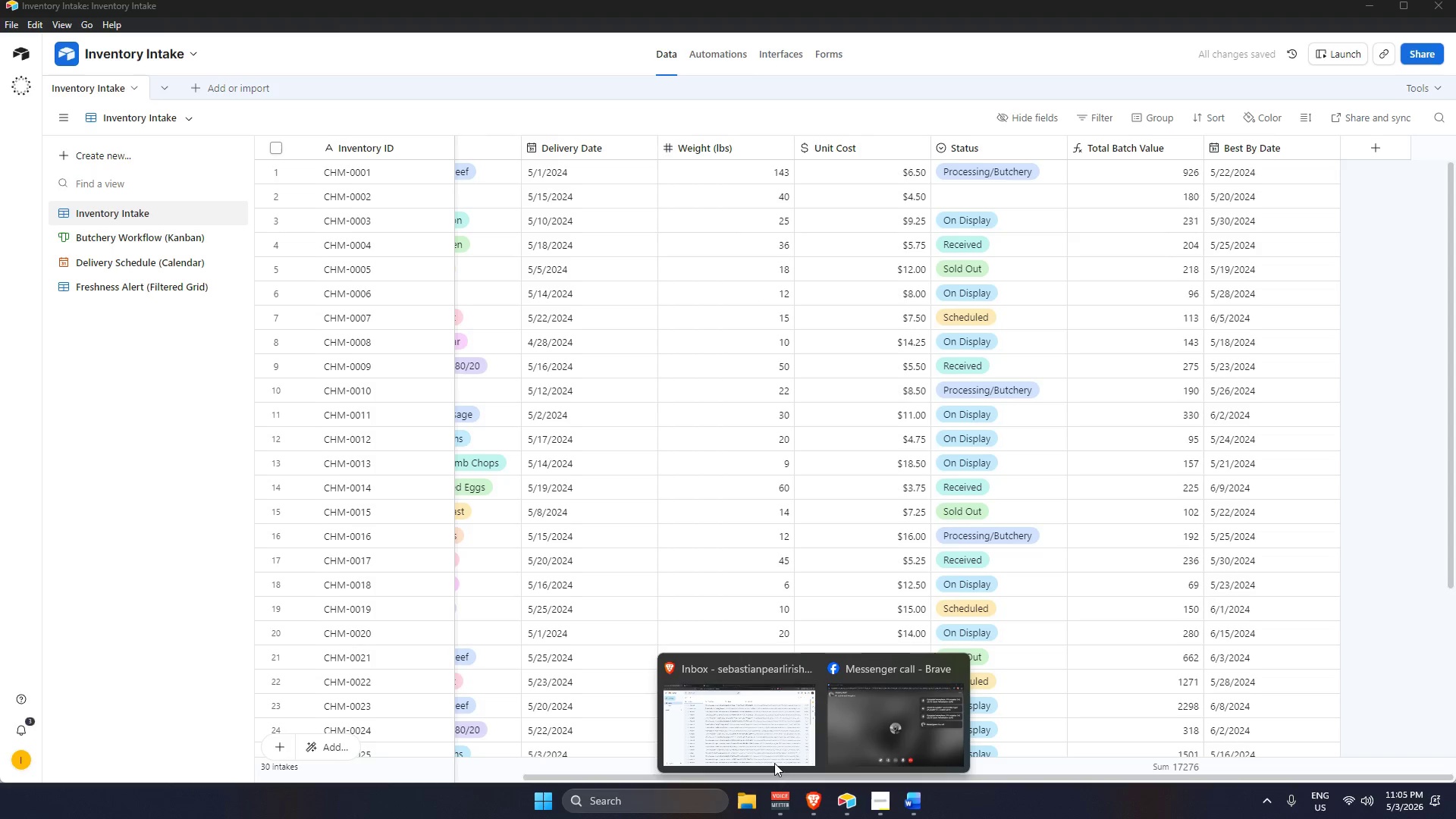 
left_click([761, 740])
 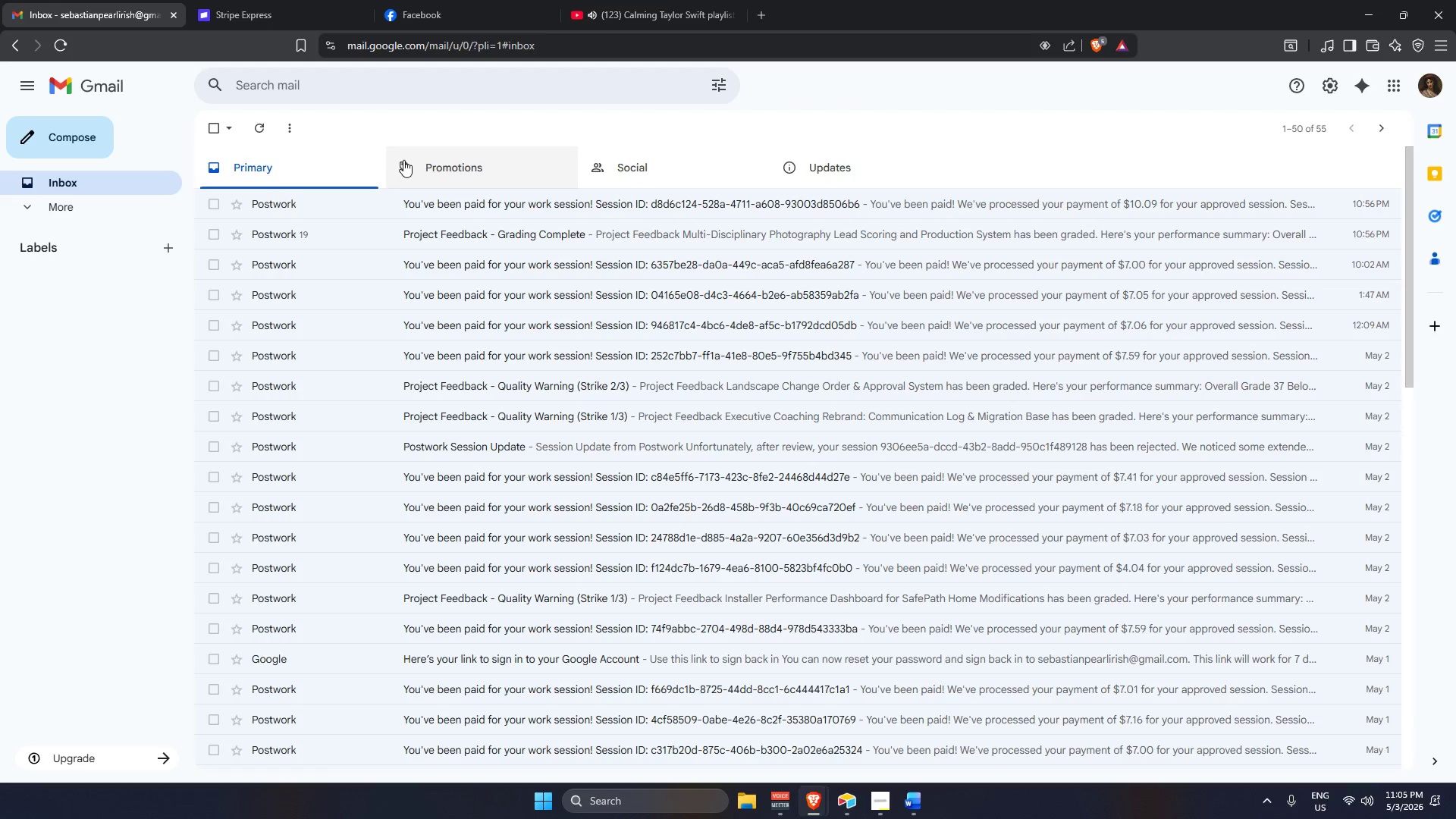 
scroll: coordinate [389, 221], scroll_direction: up, amount: 3.0
 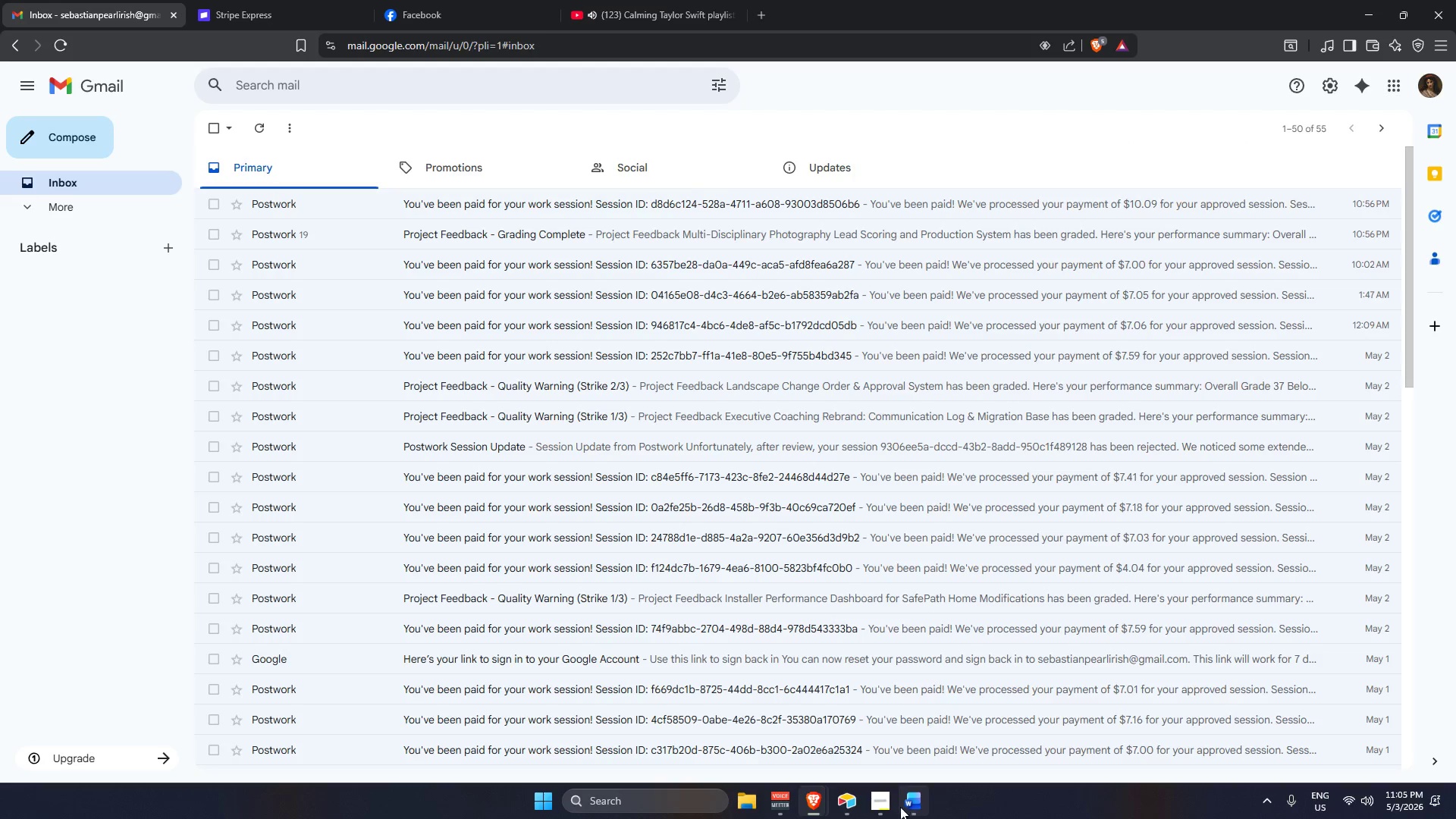 
left_click([852, 796])
 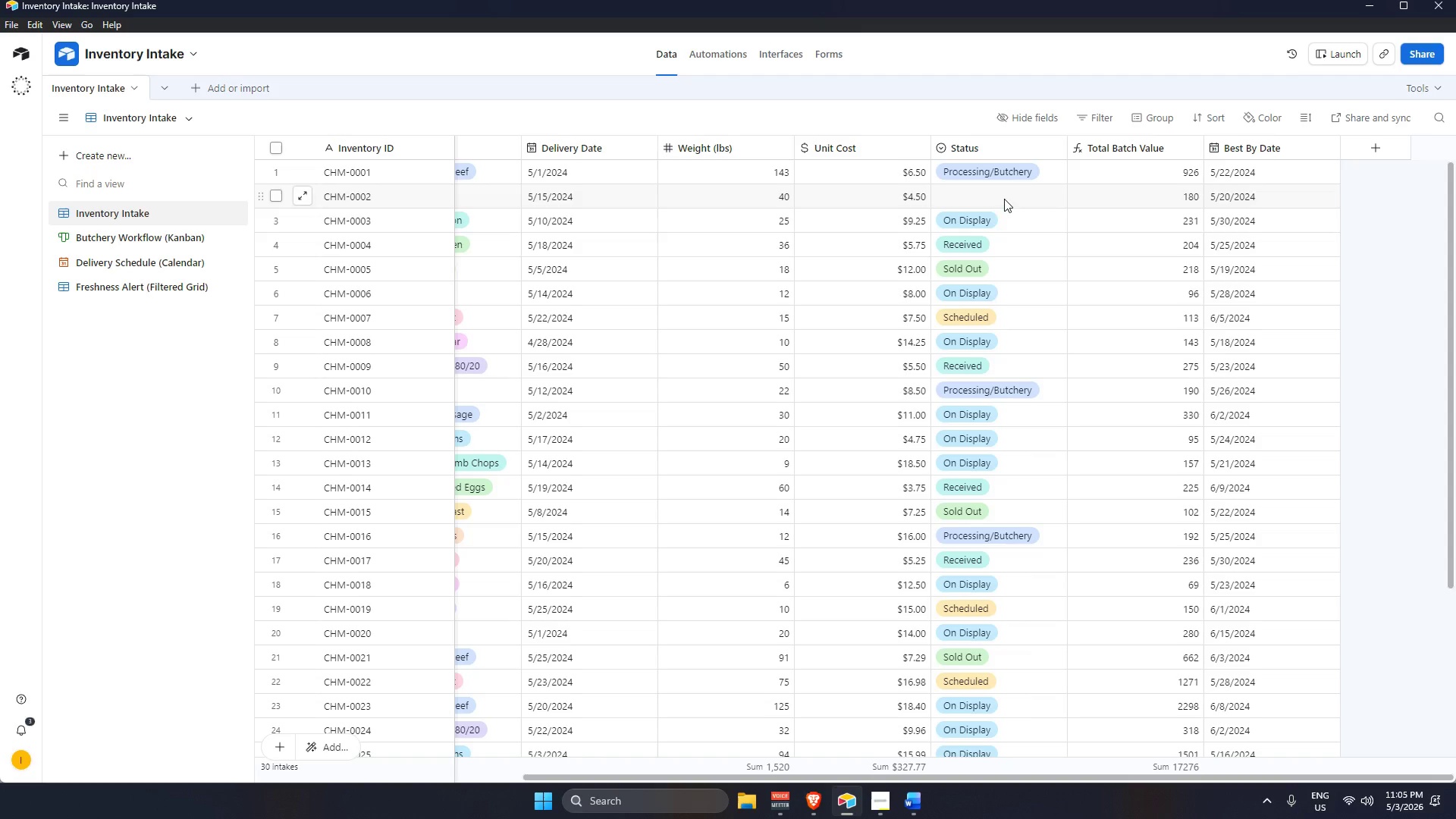 
left_click([874, 811])